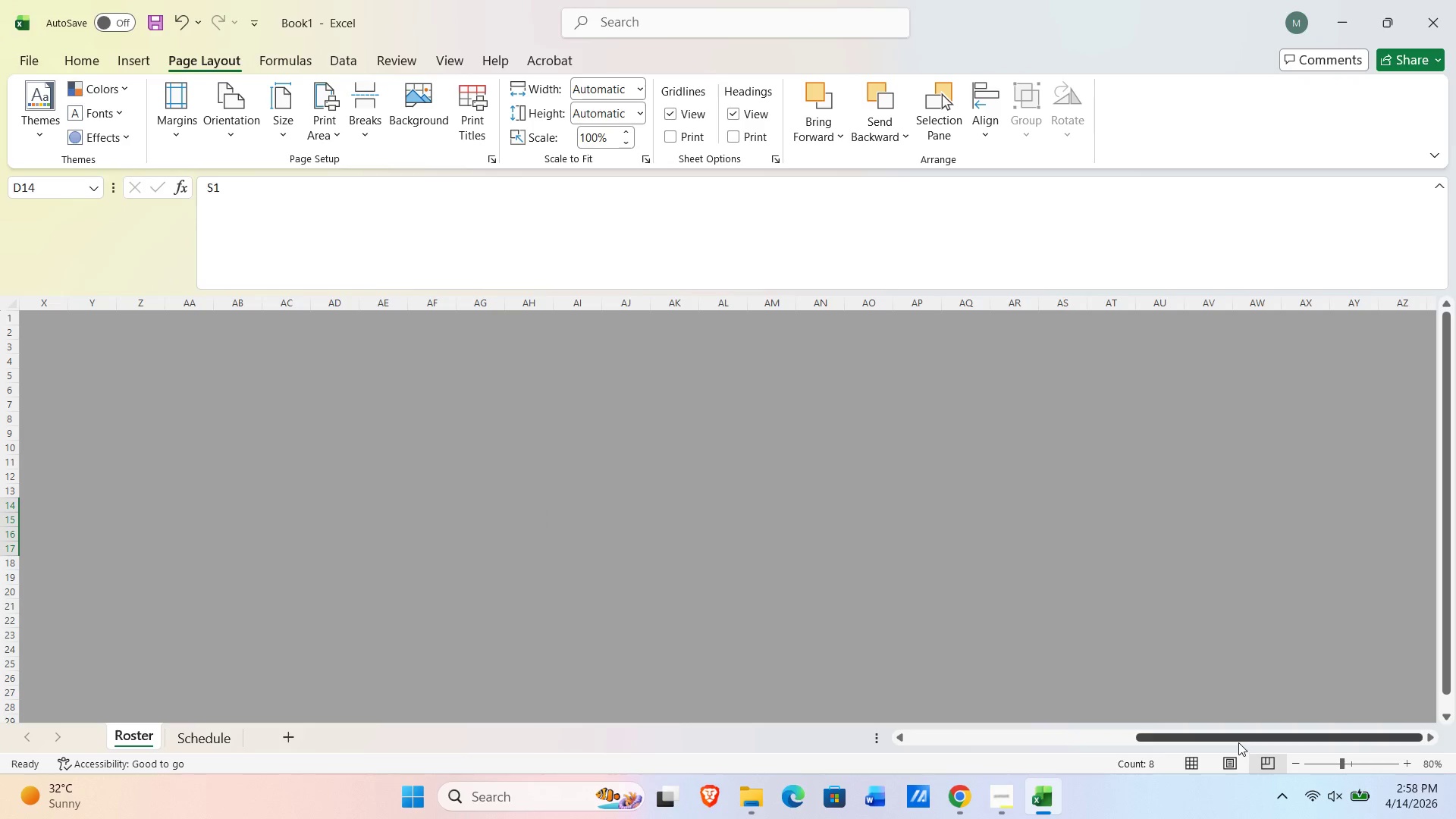 
left_click_drag(start_coordinate=[1239, 731], to_coordinate=[714, 721])
 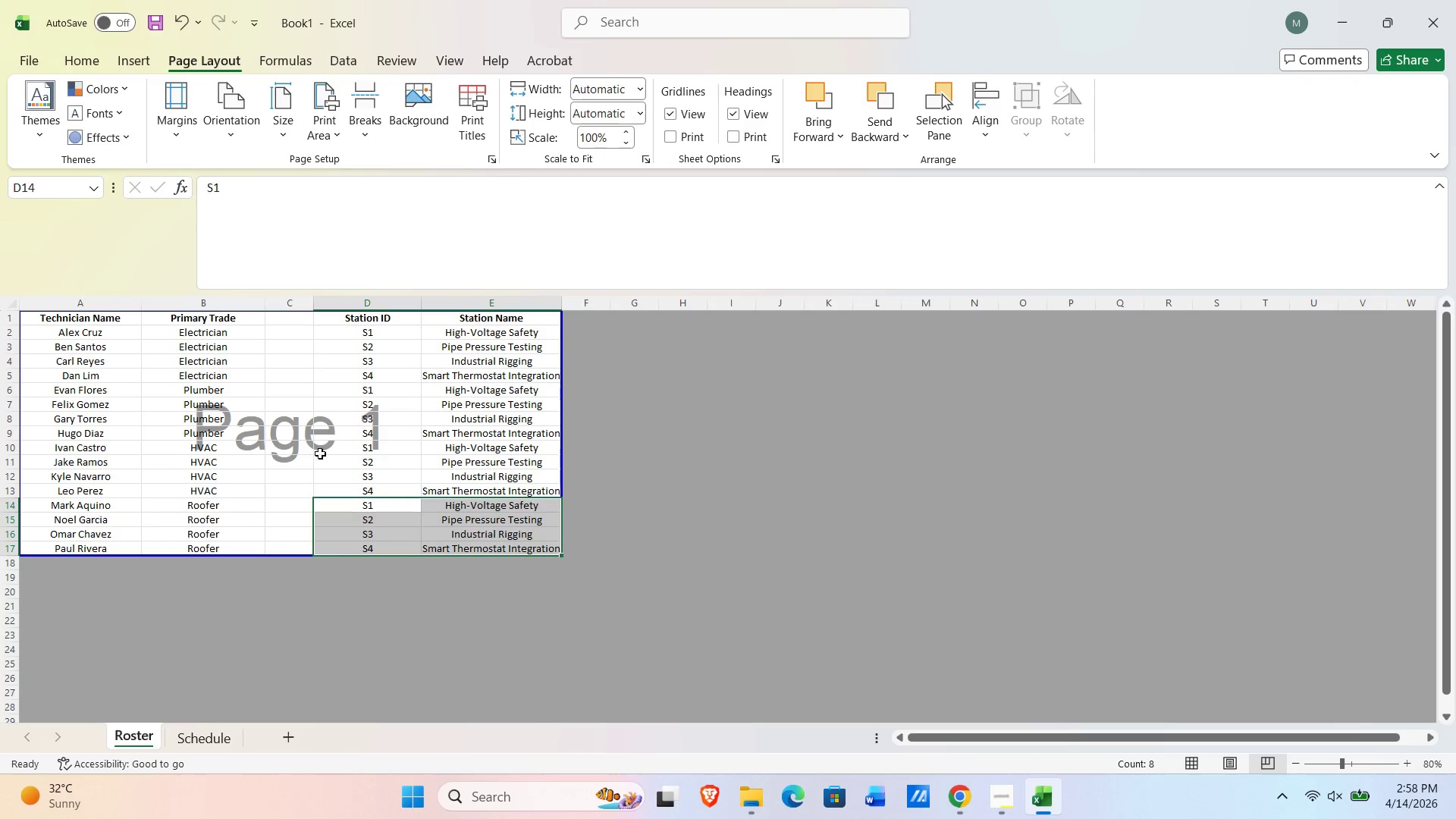 
scroll: coordinate [277, 470], scroll_direction: up, amount: 5.0
 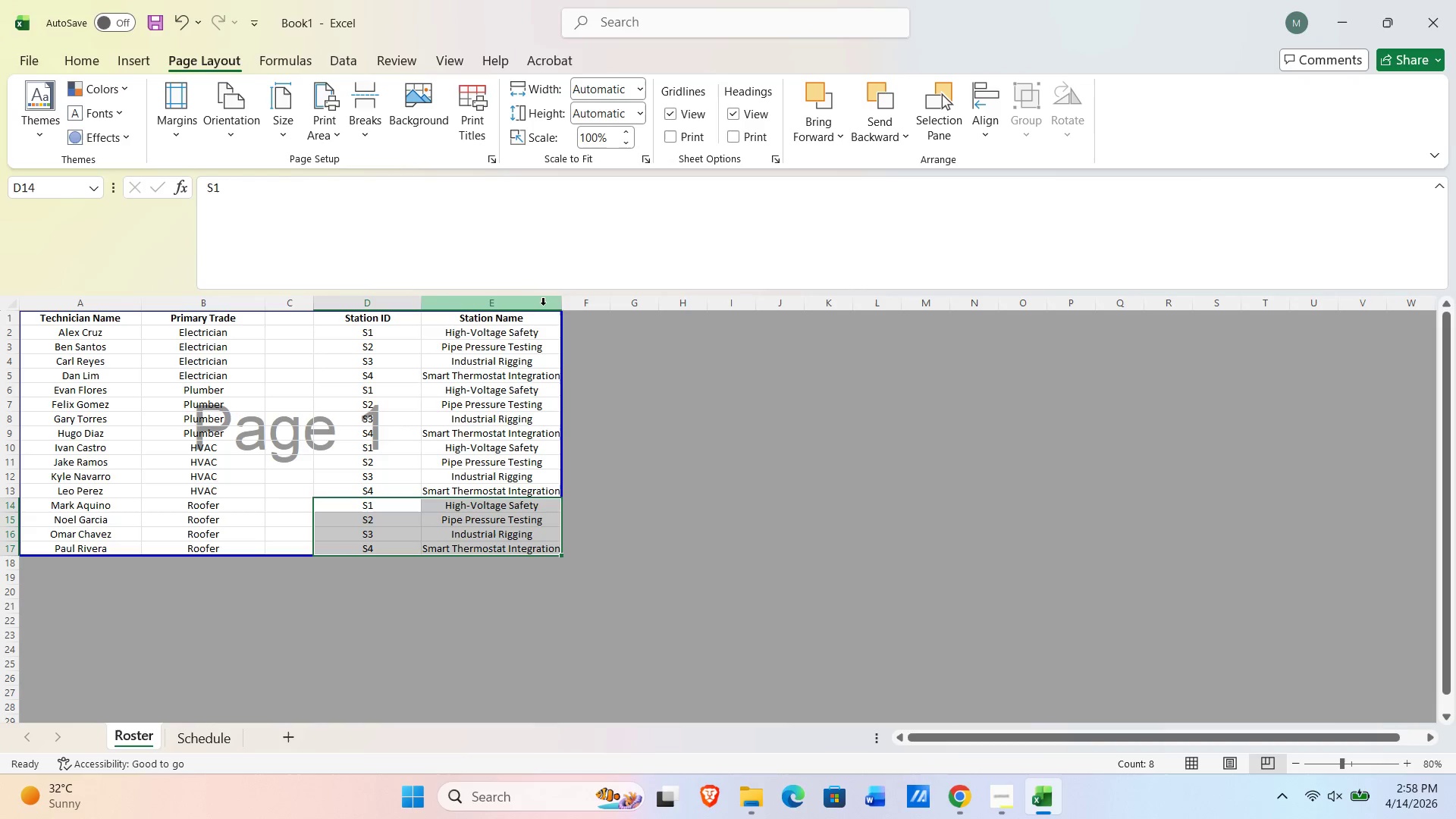 
left_click_drag(start_coordinate=[565, 303], to_coordinate=[623, 310])
 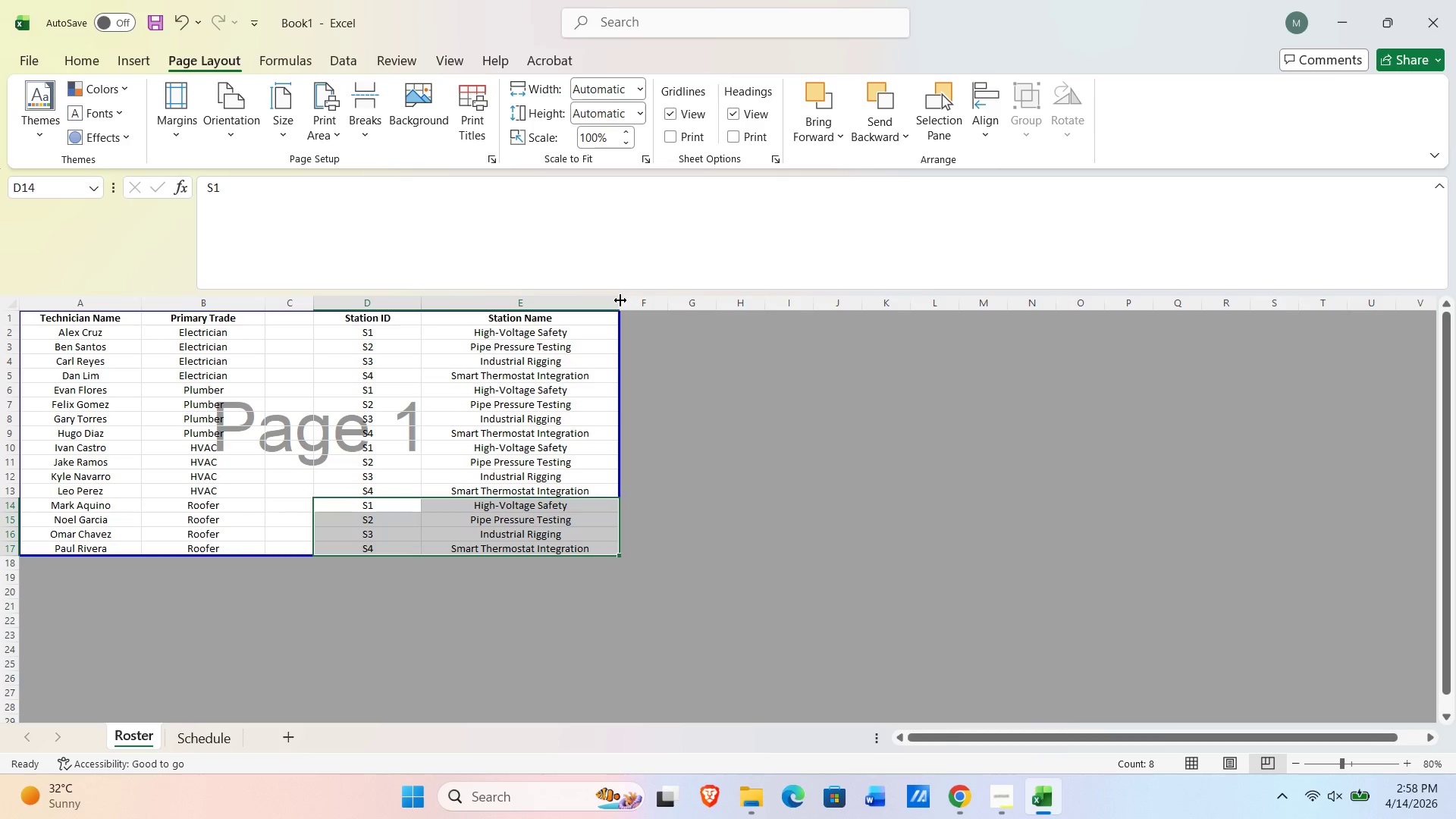 
left_click_drag(start_coordinate=[617, 301], to_coordinate=[632, 300])
 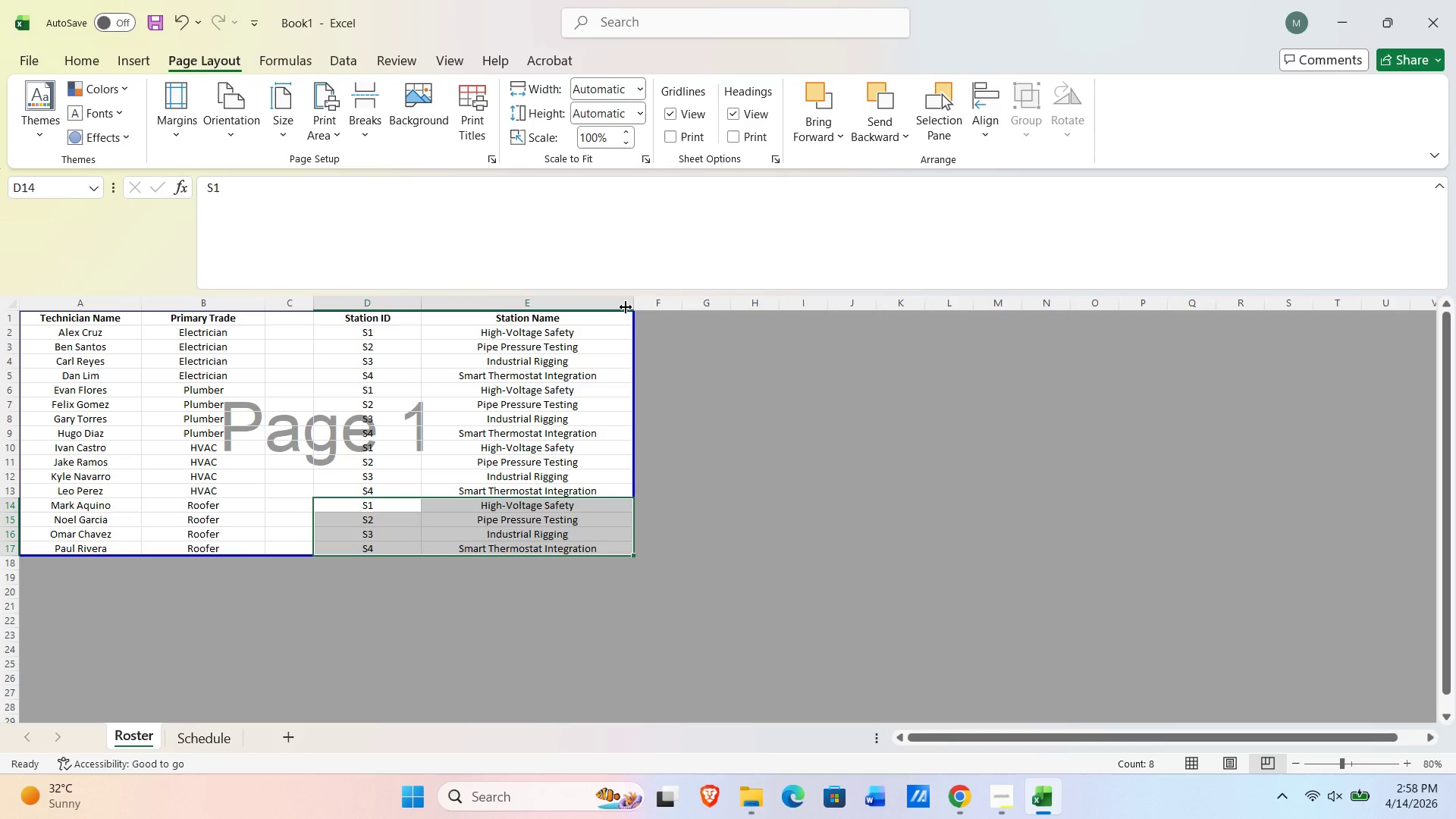 
wait(10.72)
 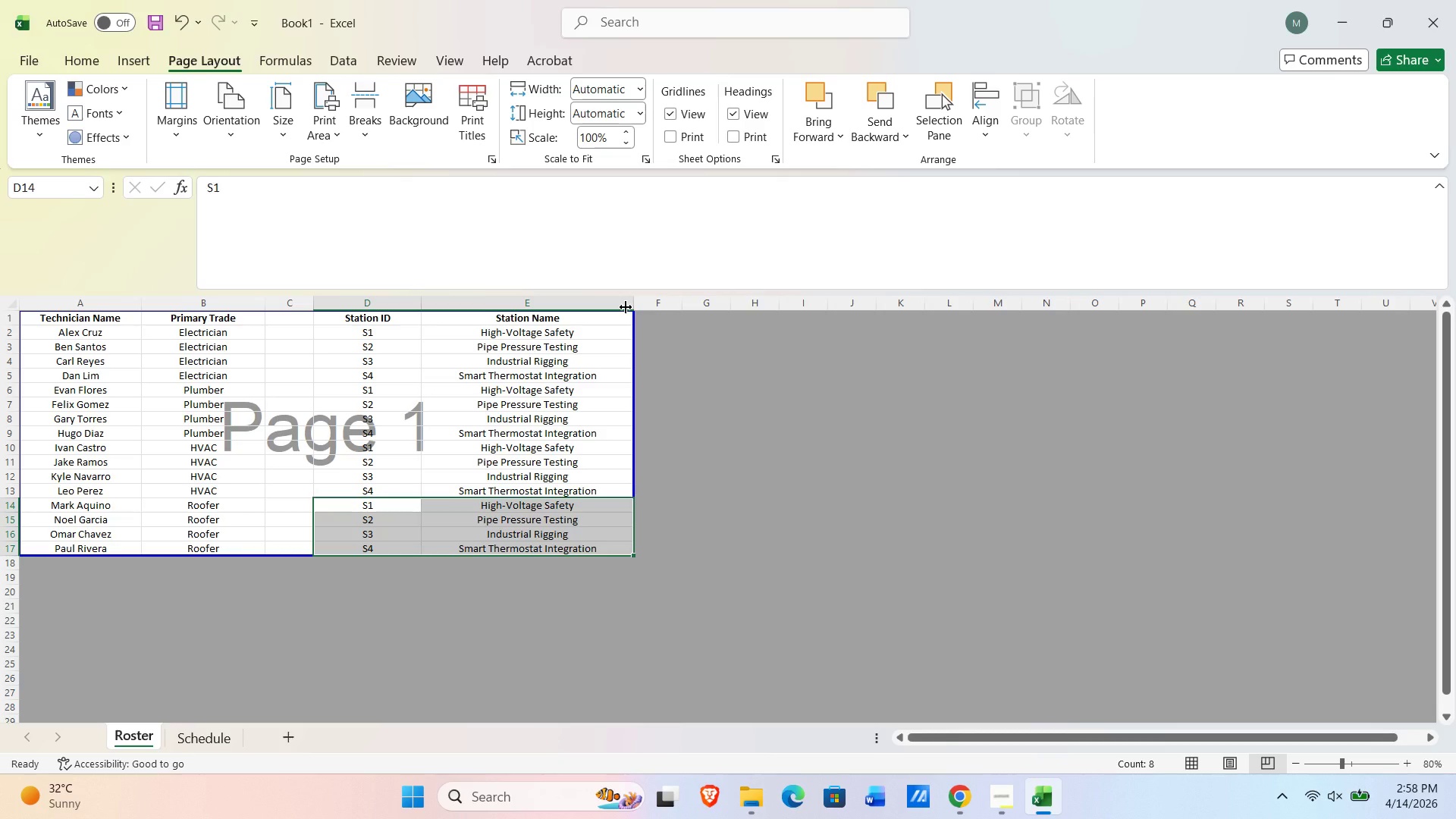 
key(Control+P)
 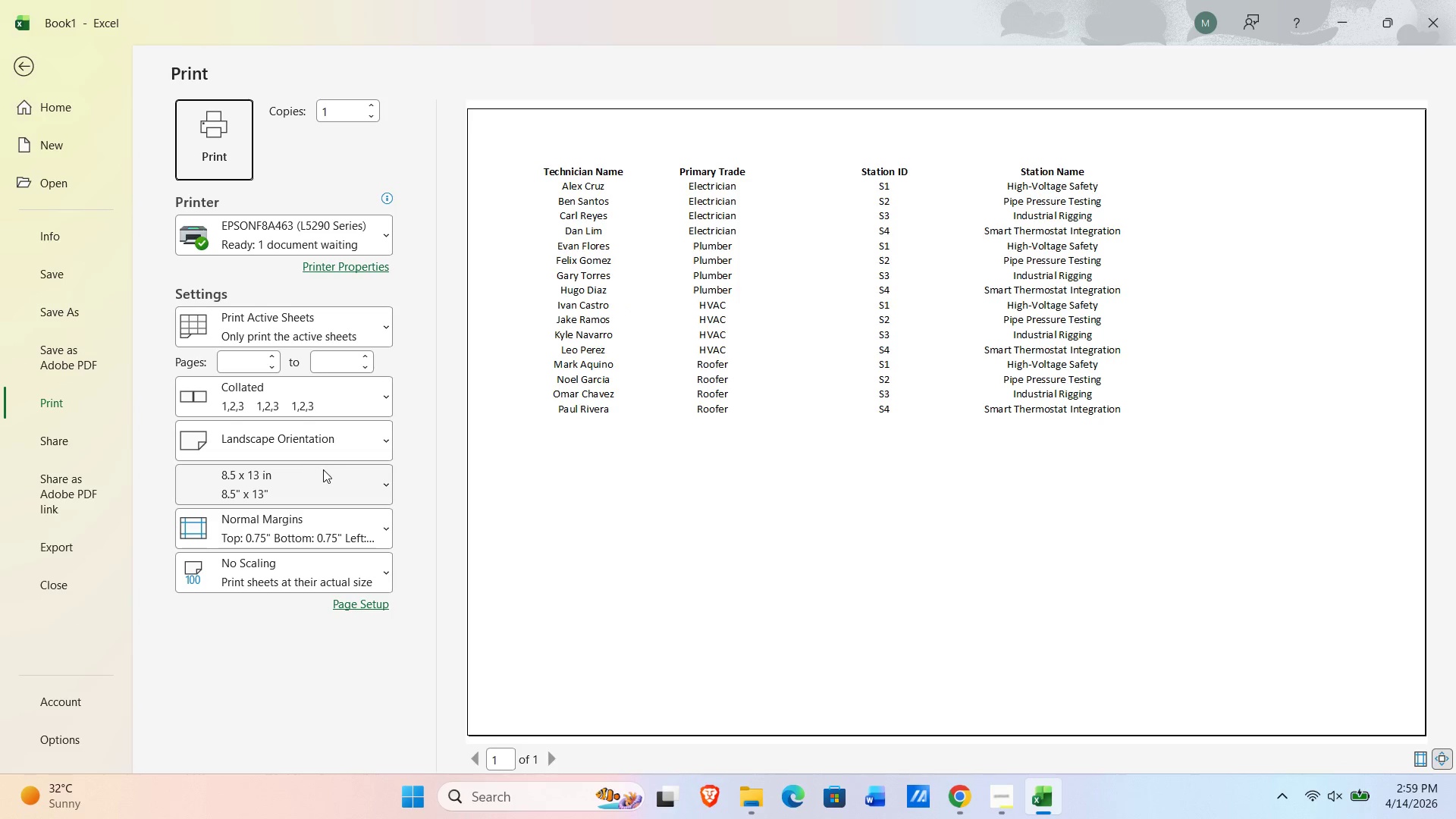 
wait(5.27)
 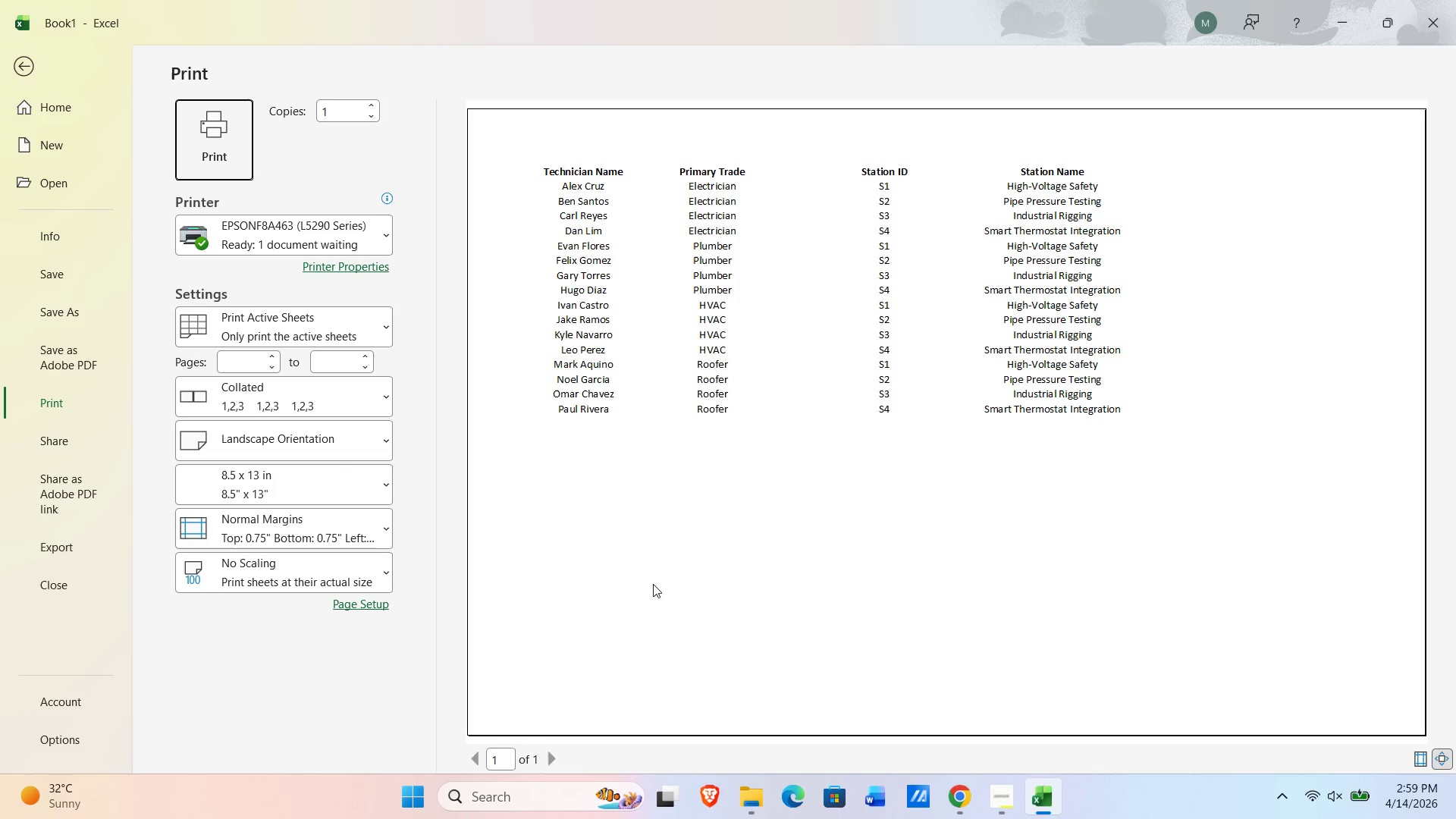 
left_click([278, 576])
 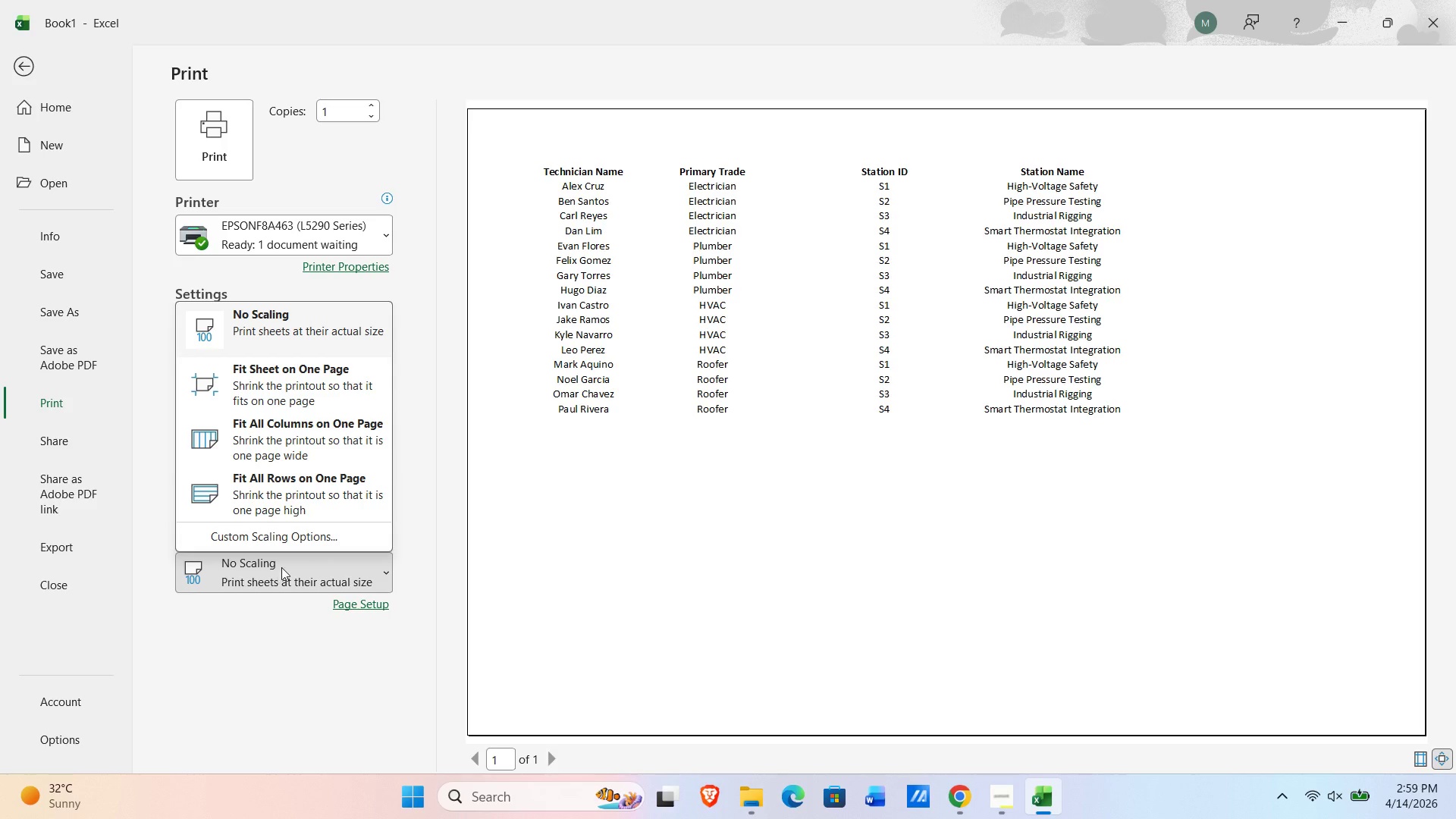 
left_click([287, 427])
 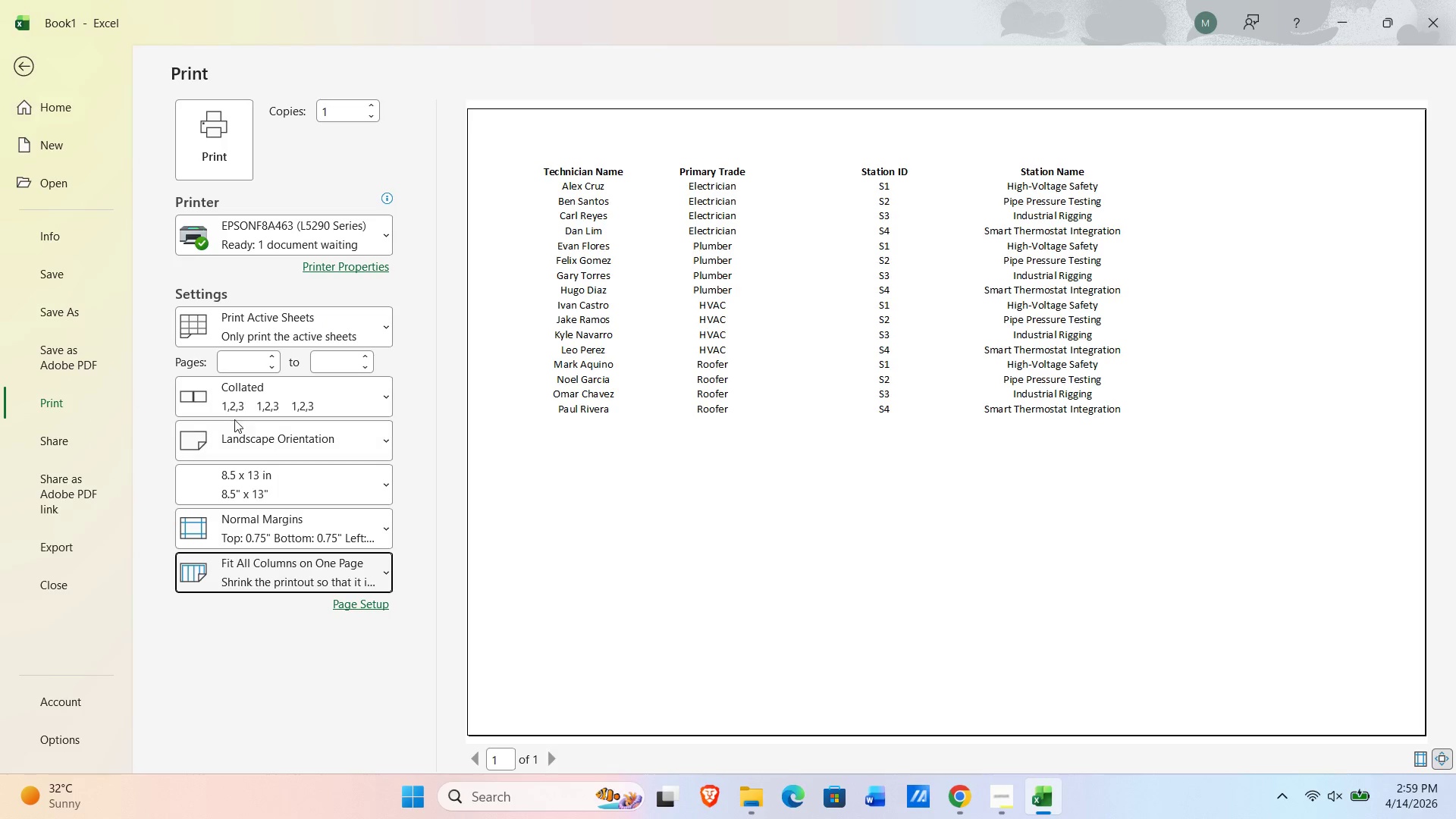 
left_click([23, 66])
 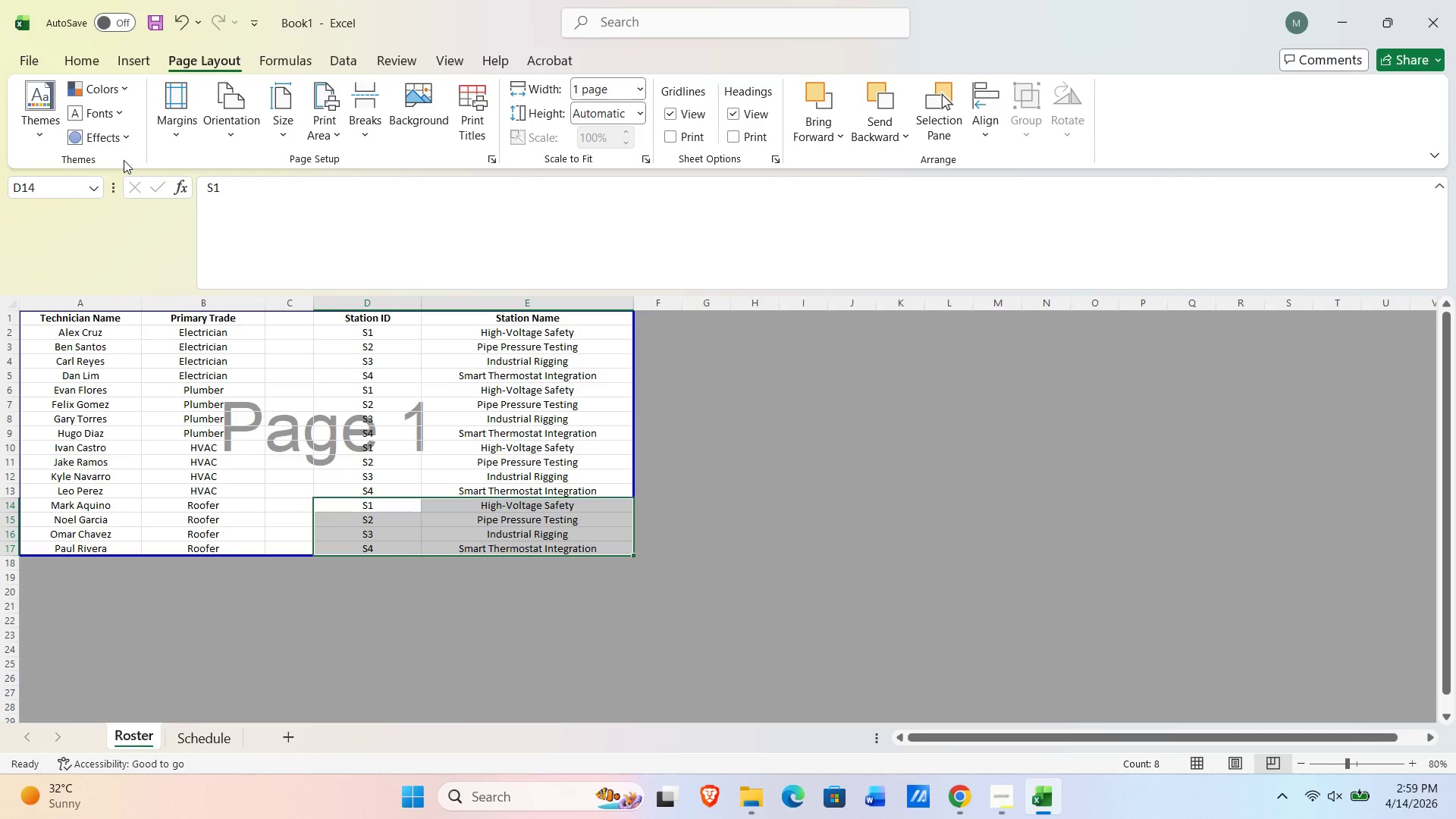 
mouse_move([633, 267])
 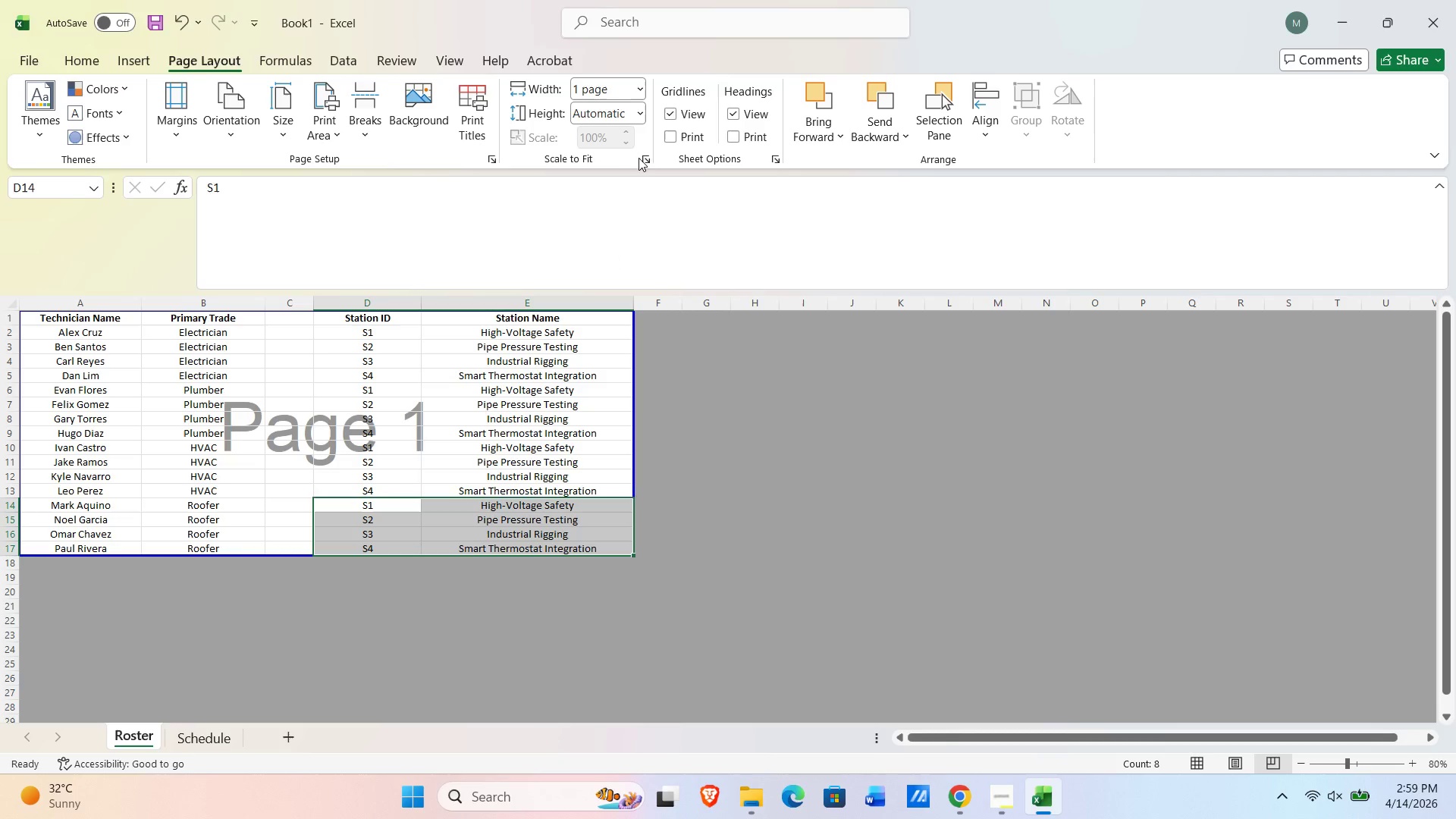 
left_click([642, 158])
 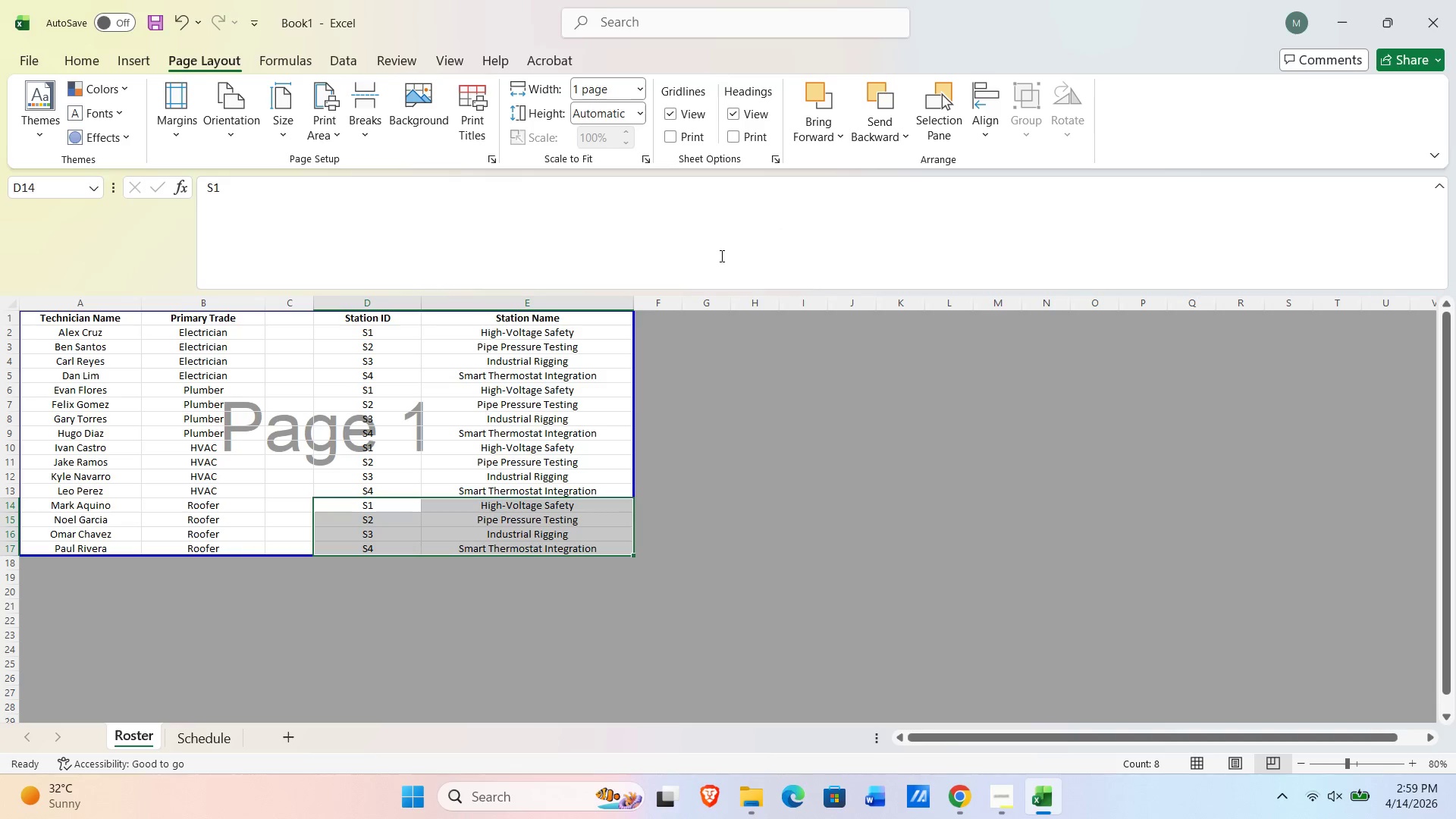 
wait(7.88)
 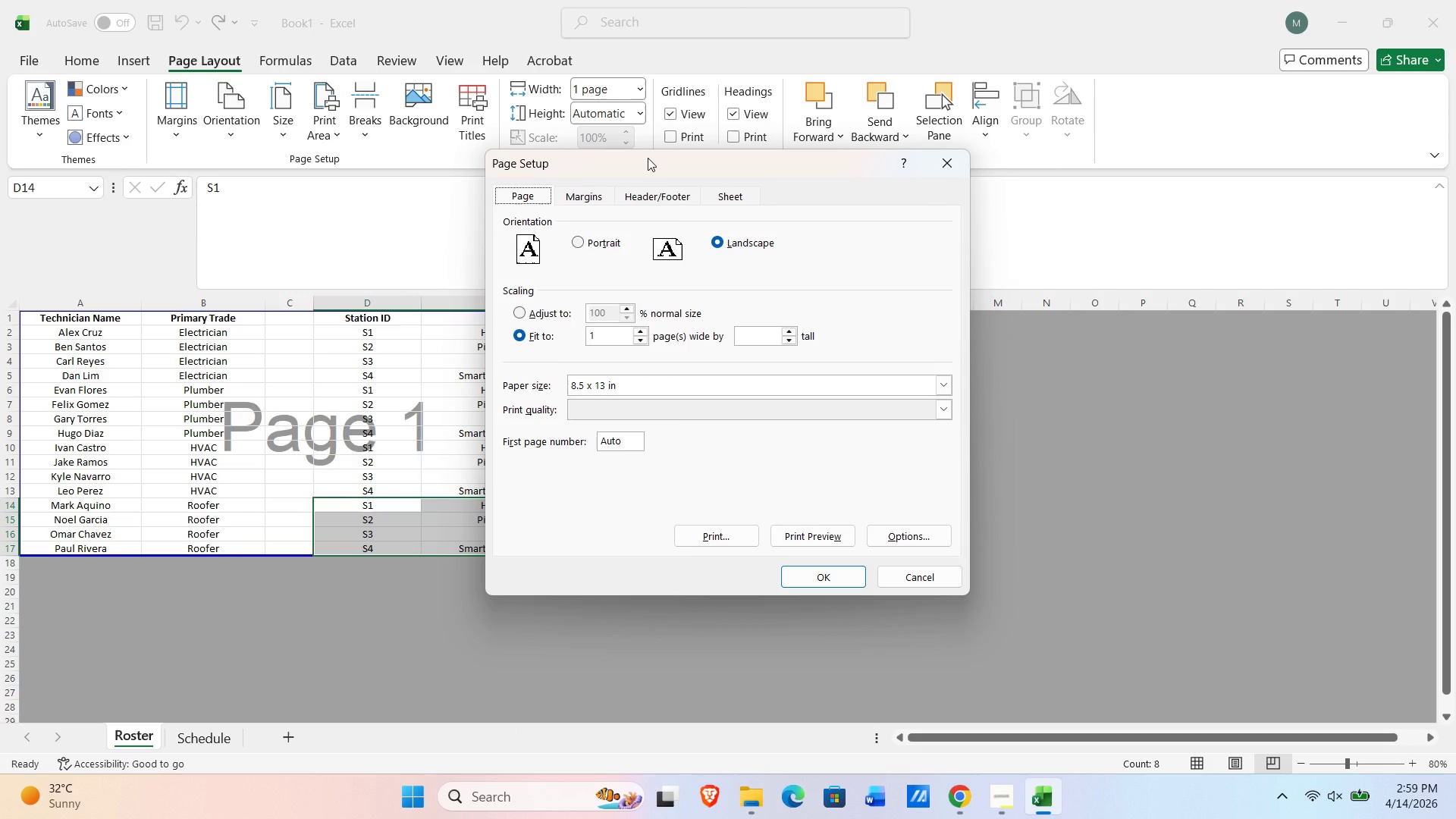 
left_click([206, 744])
 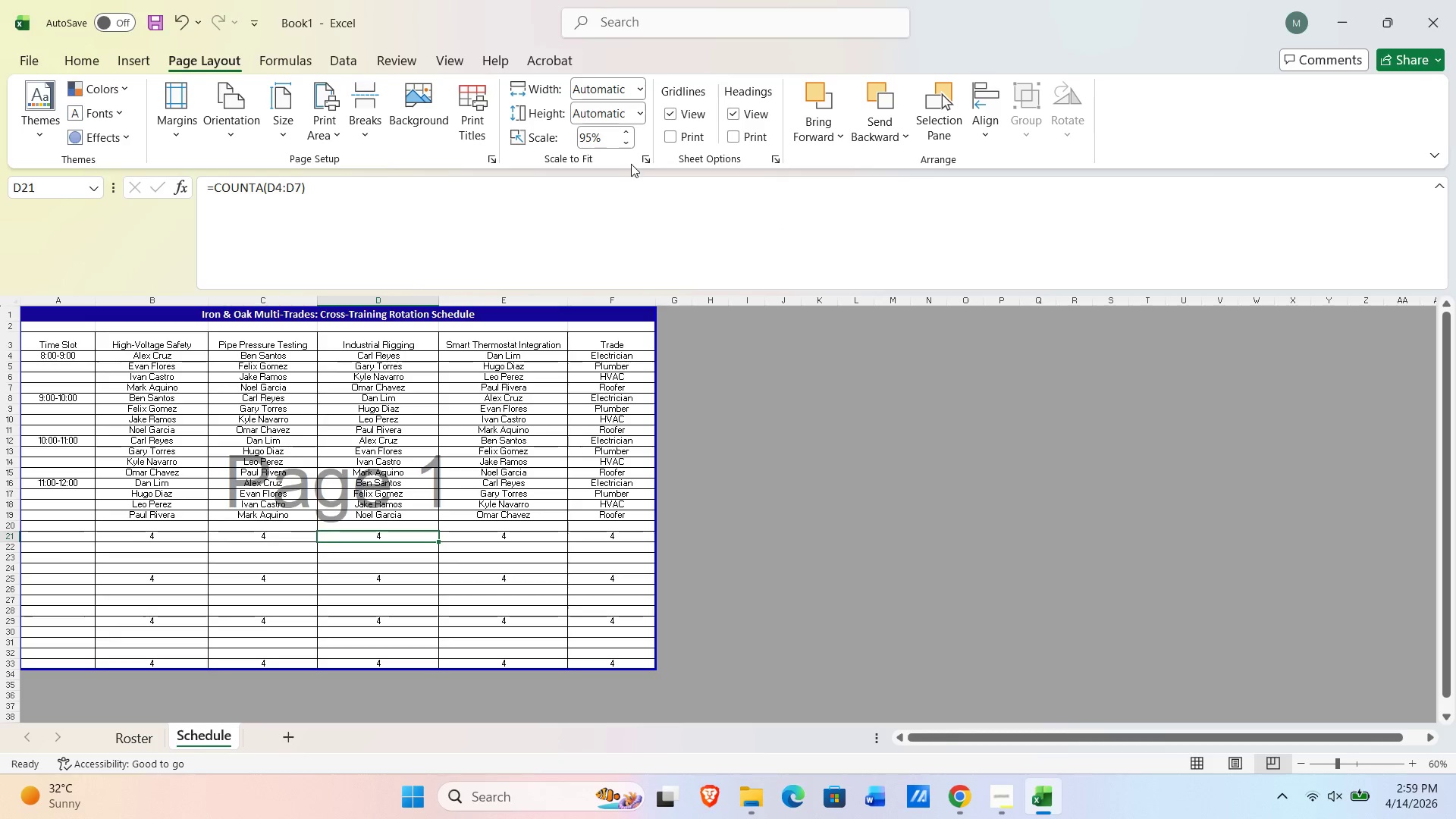 
left_click([639, 158])
 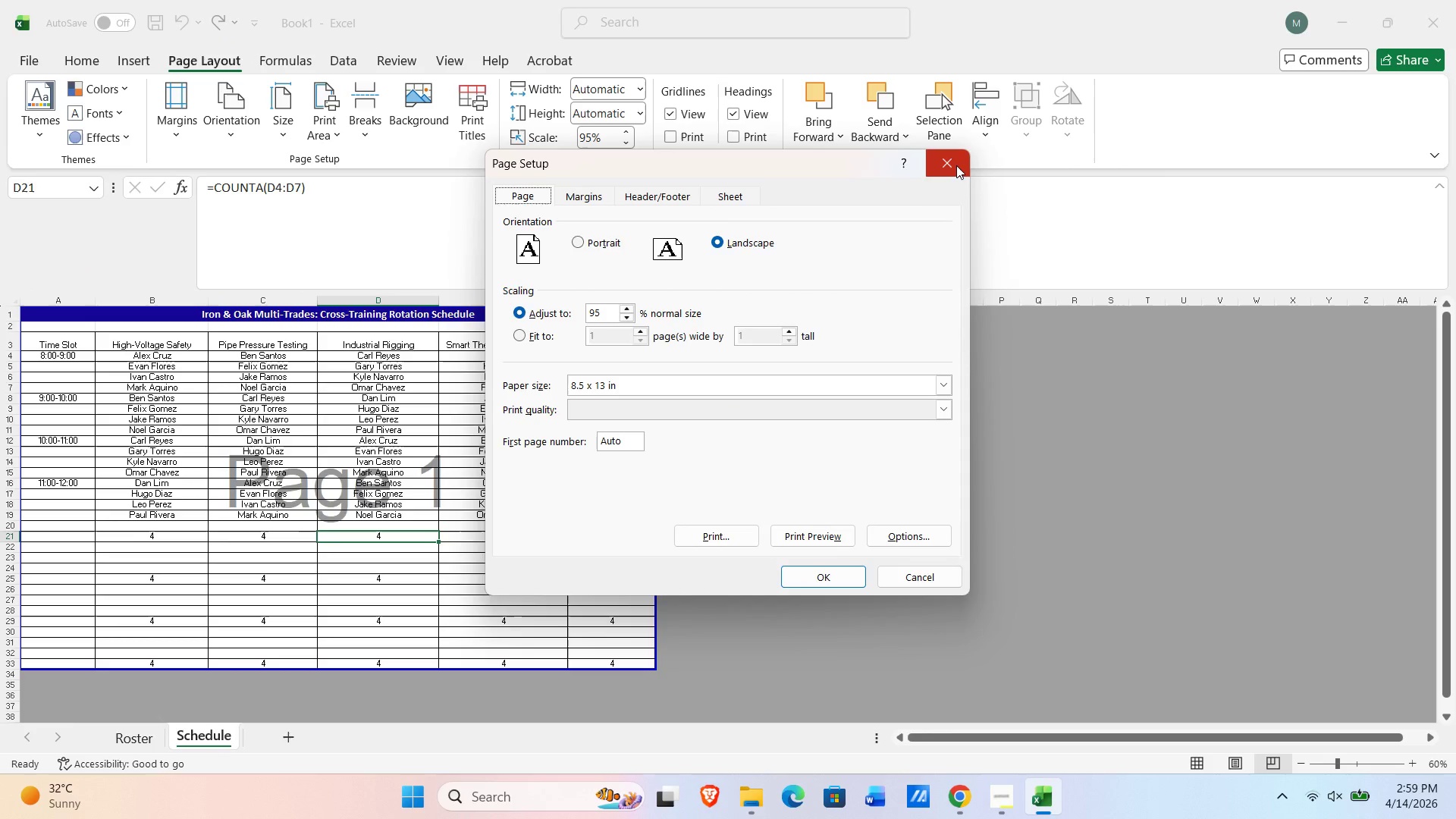 
wait(6.31)
 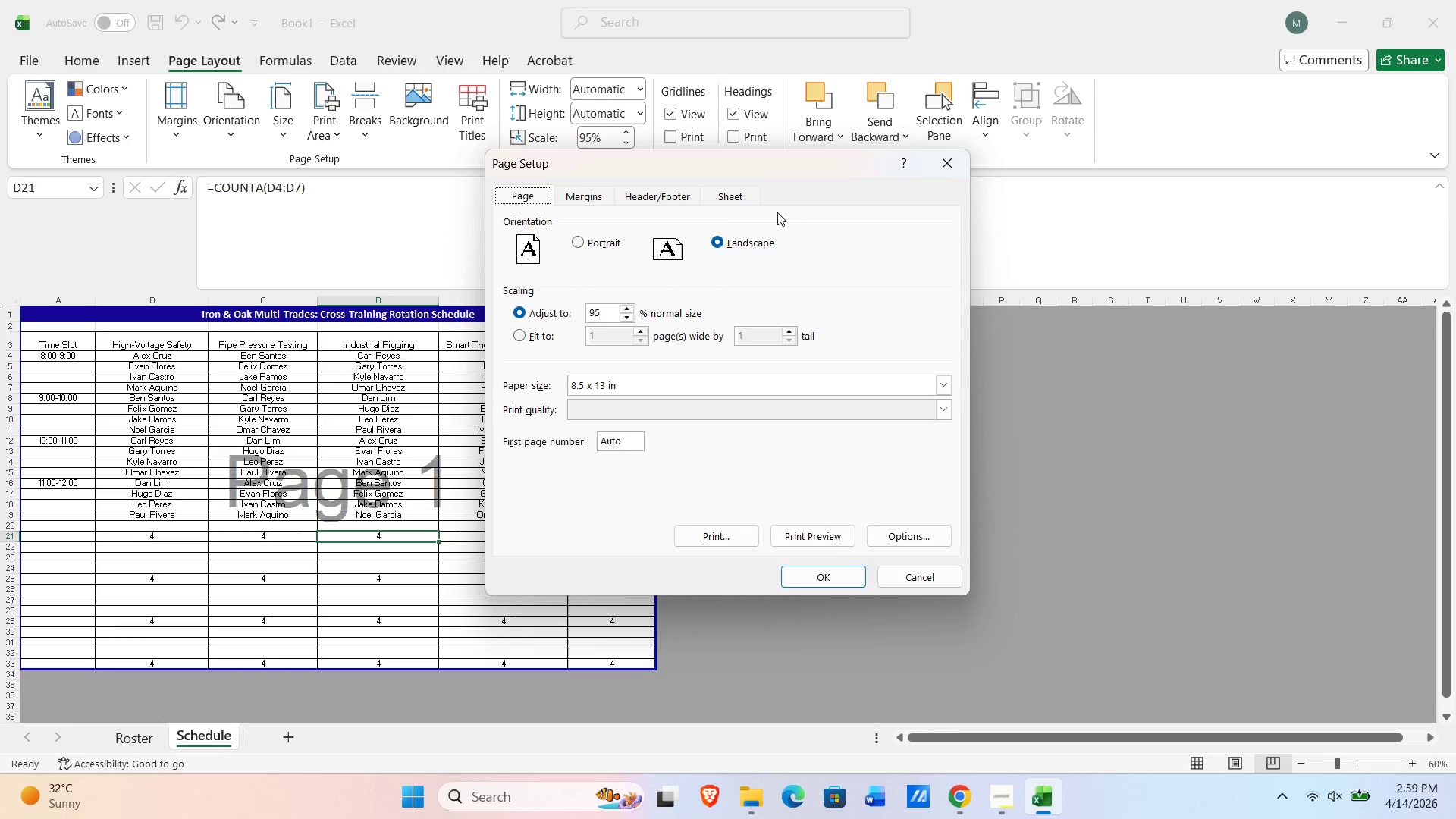 
left_click([954, 165])
 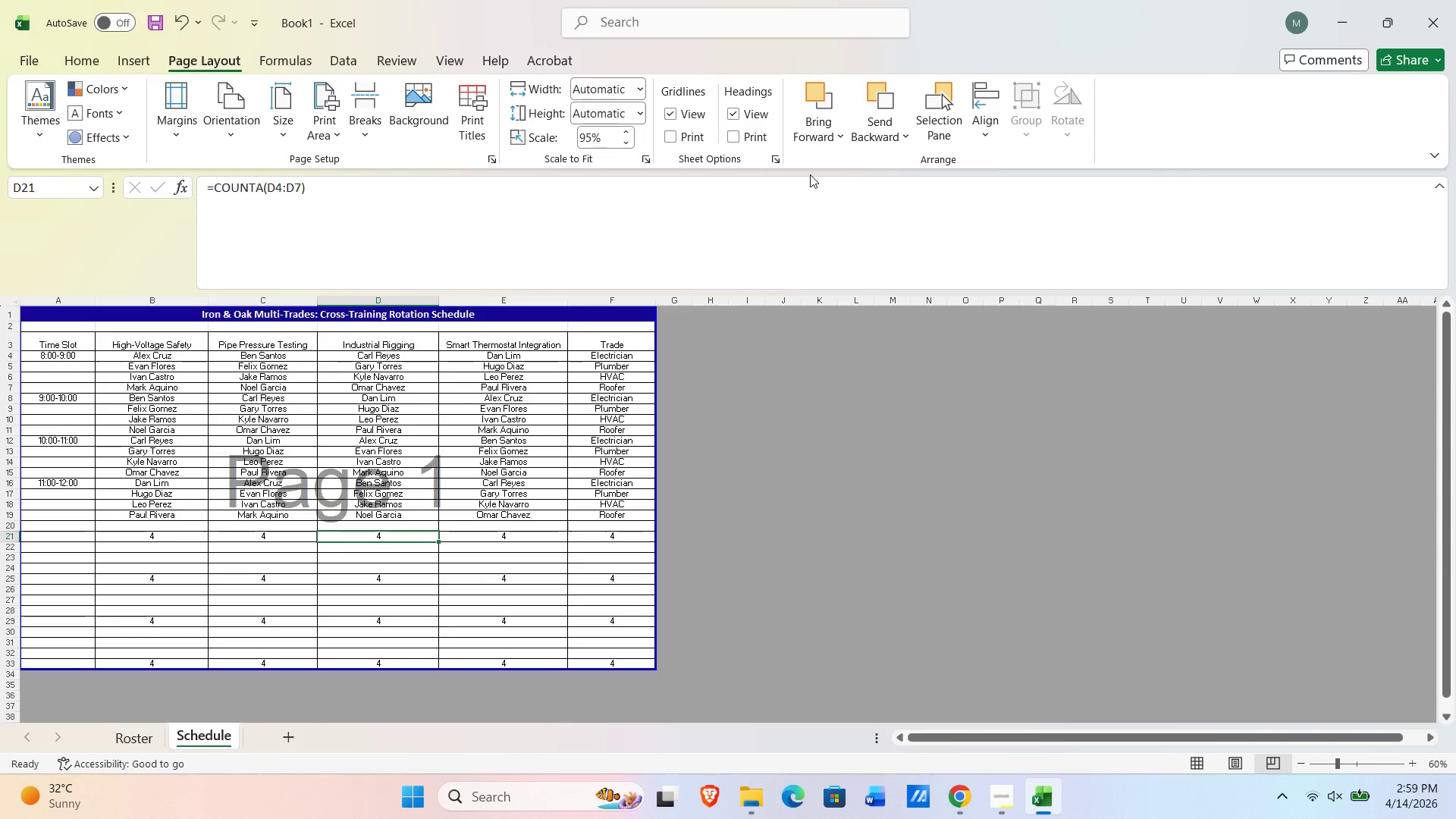 
key(Control+ControlLeft)
 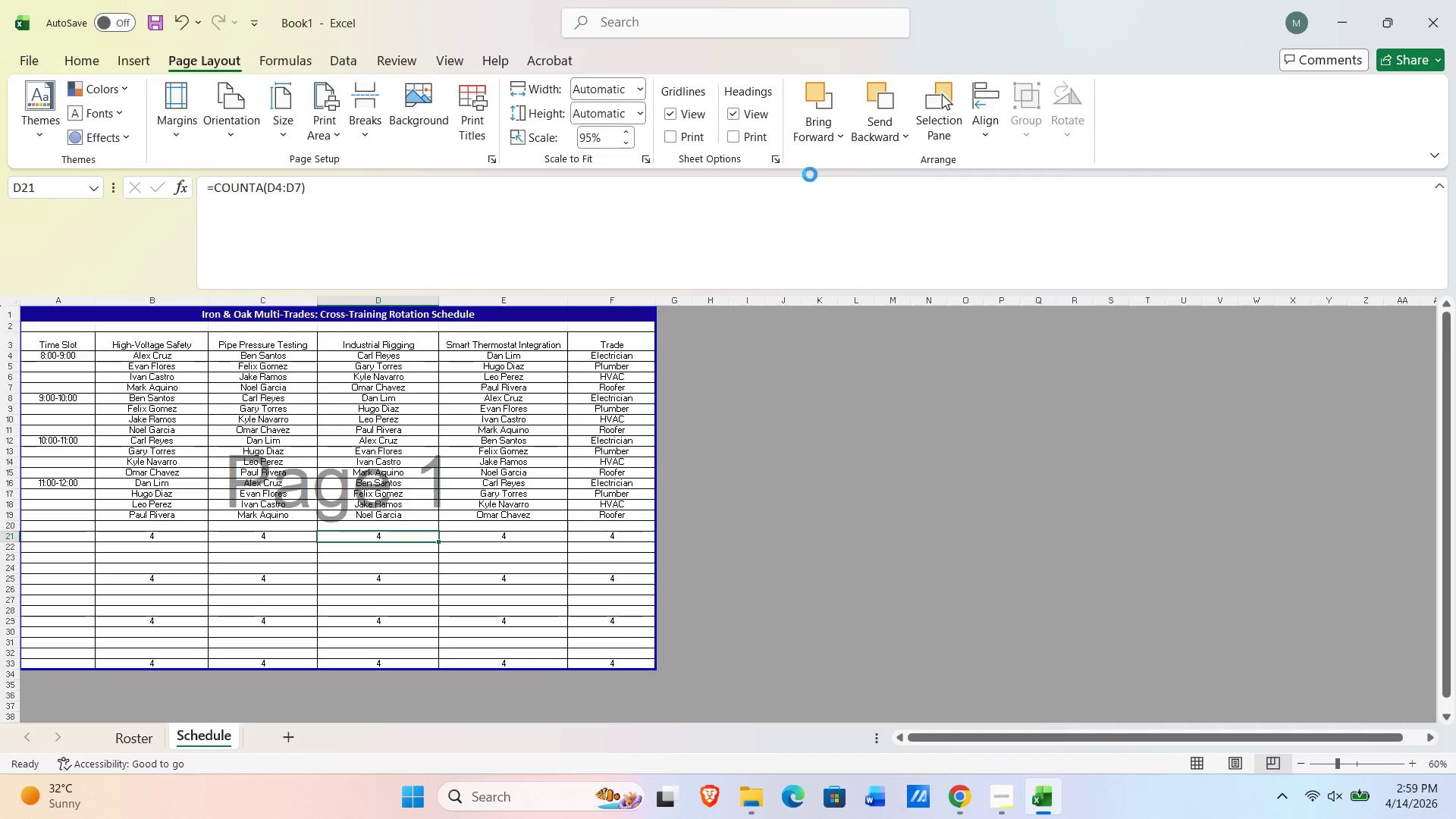 
key(Control+P)
 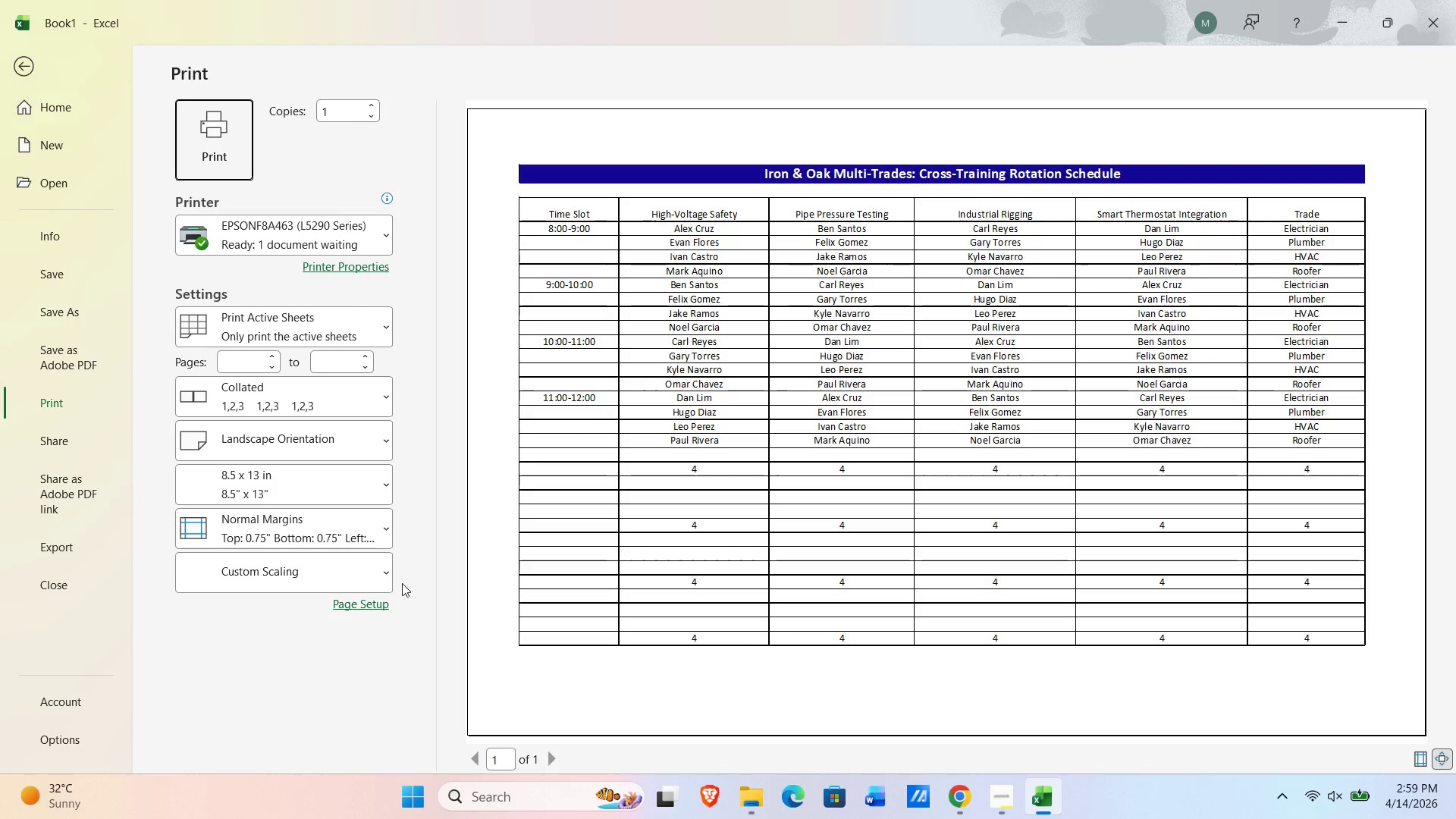 
left_click([327, 580])
 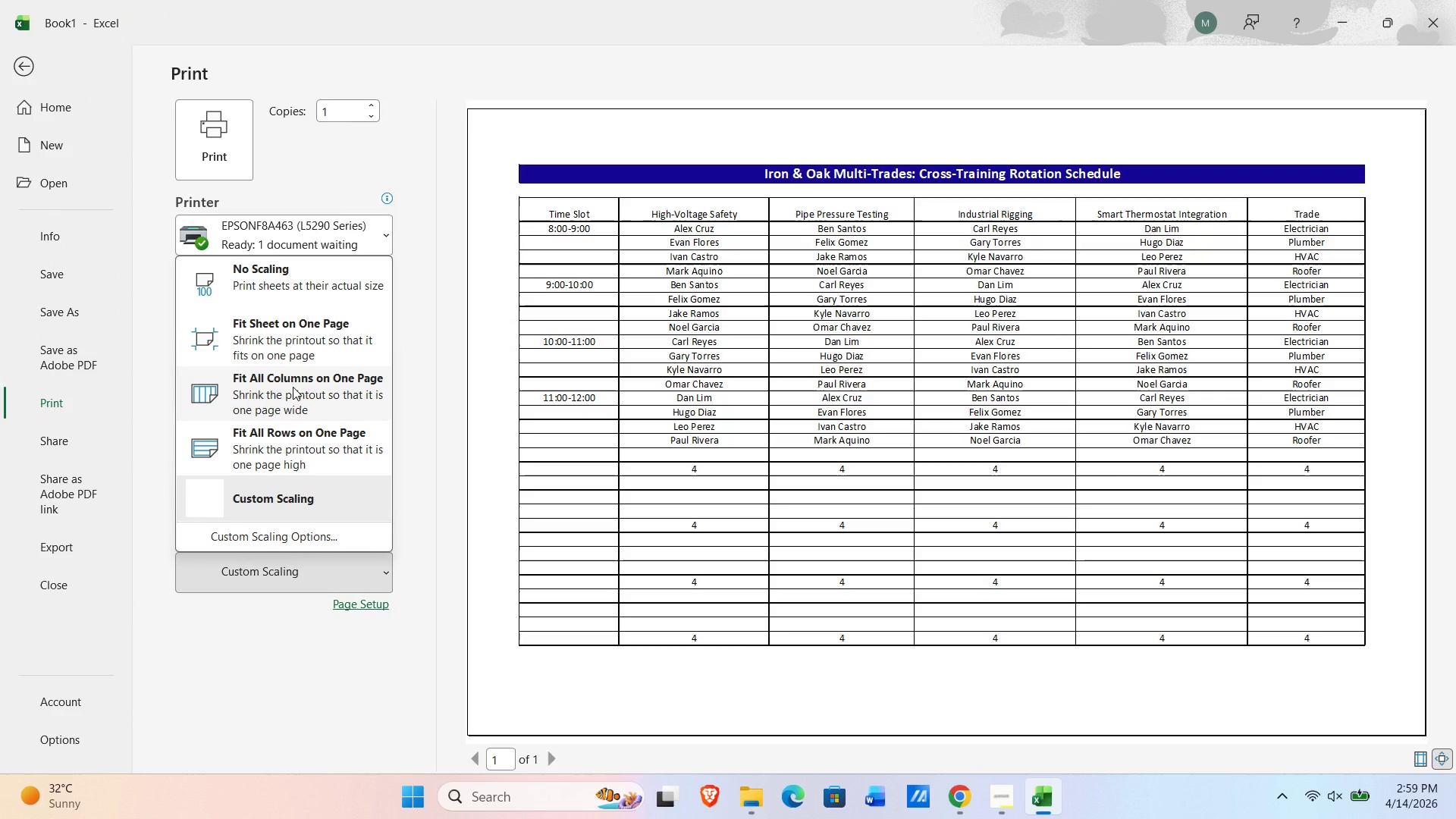 
left_click([293, 387])
 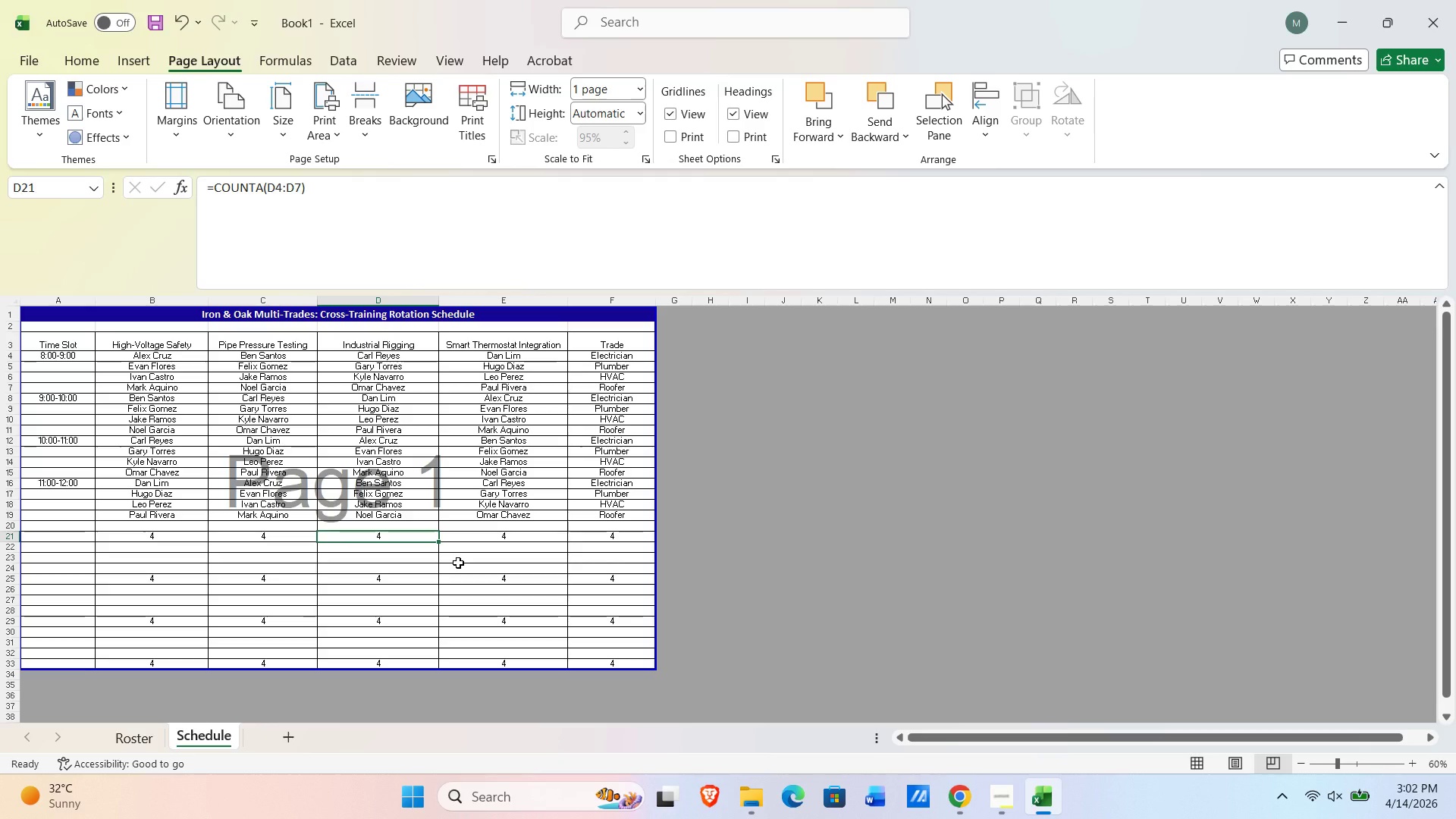 
wait(173.12)
 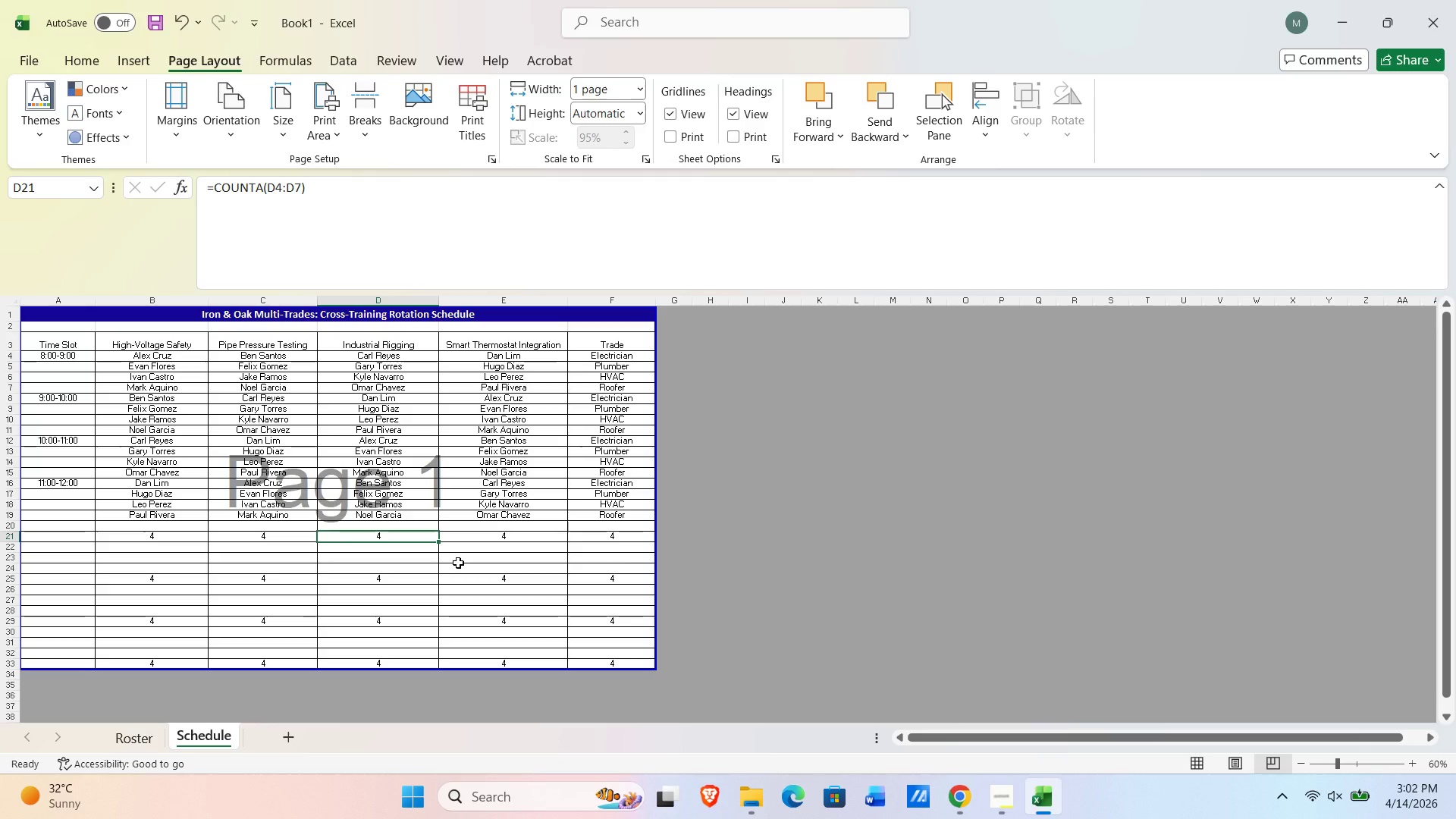 
key(Alt+AltLeft)
 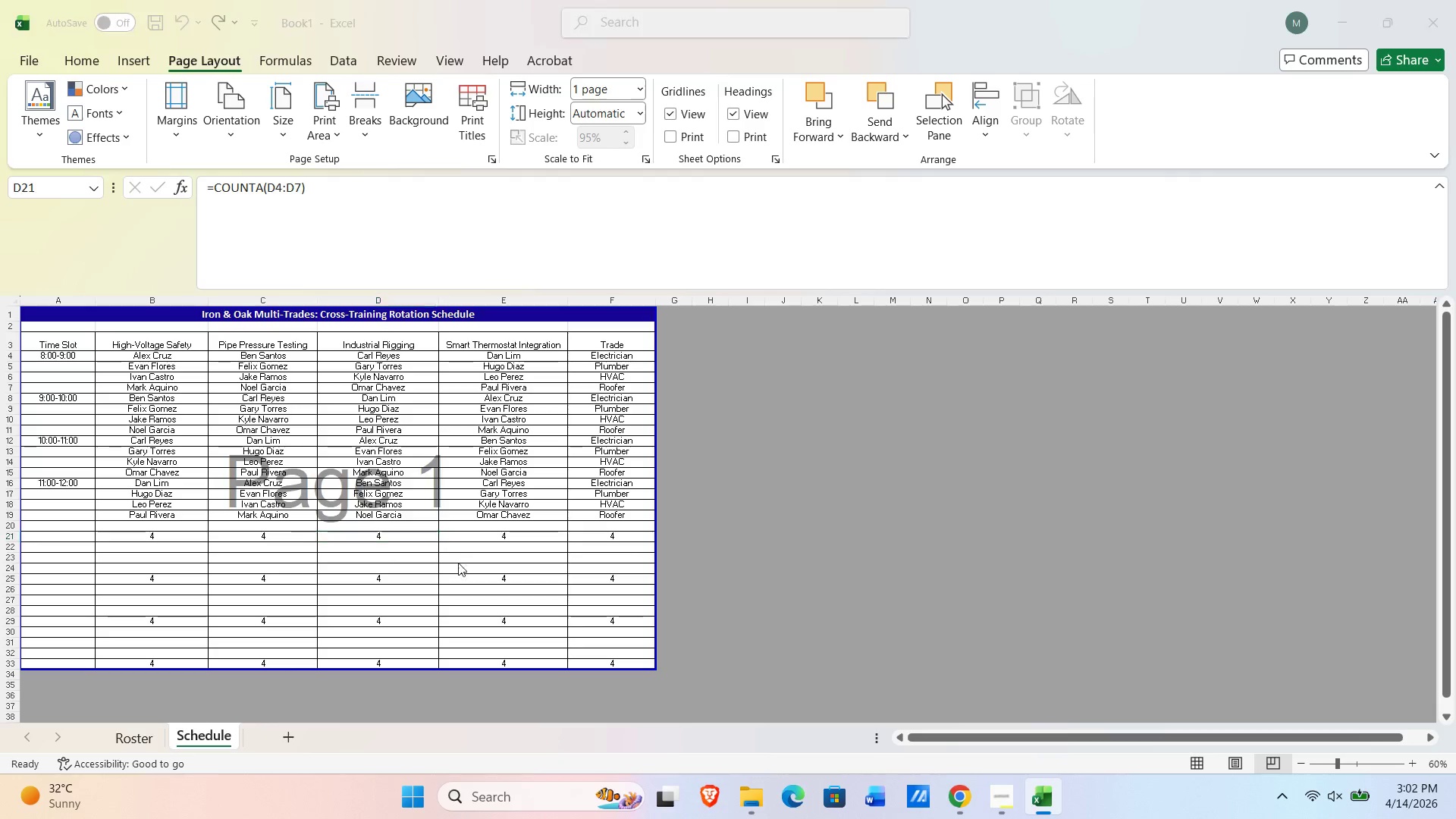 
key(Alt+Tab)